 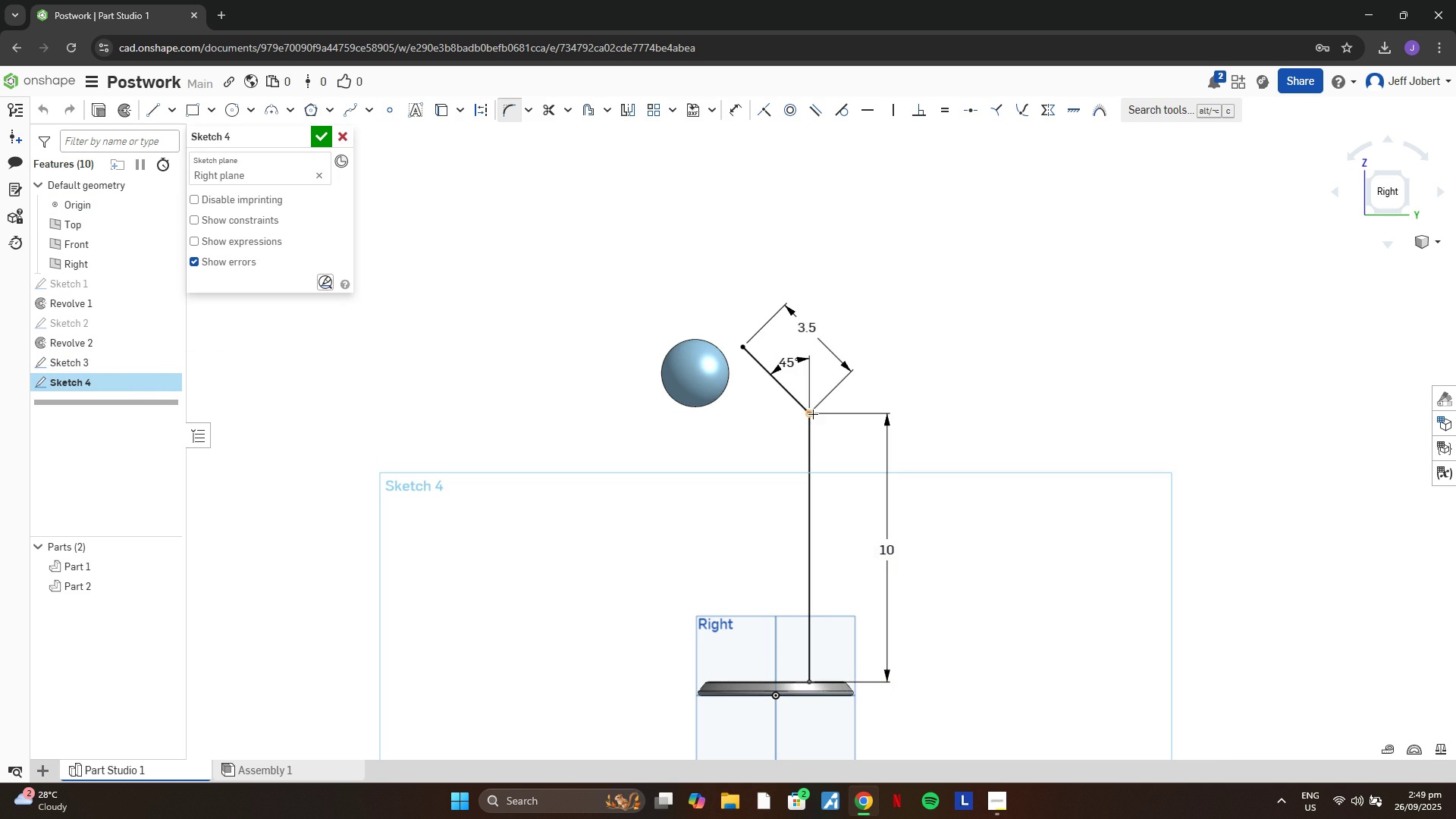 
left_click([809, 412])
 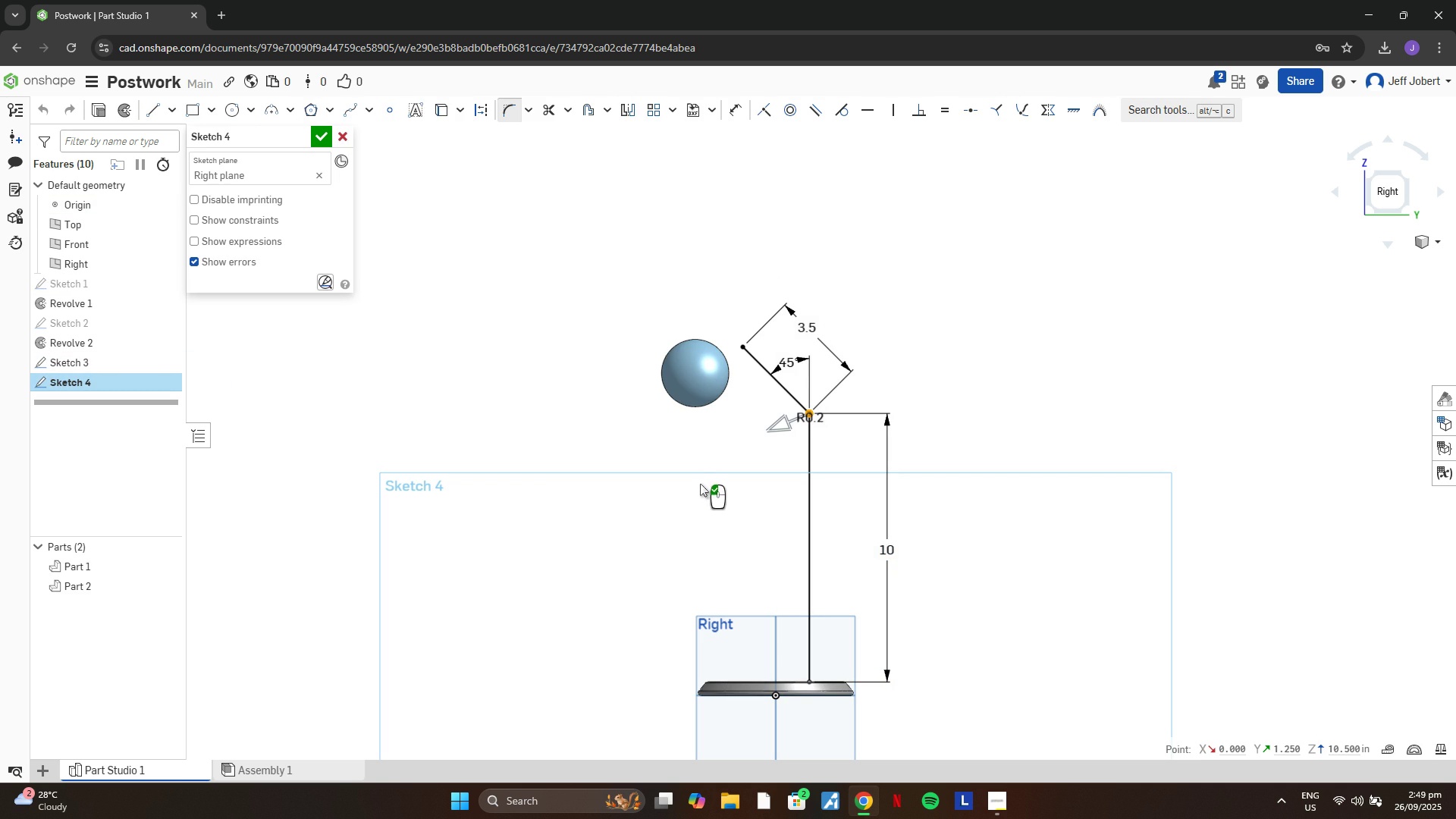 
left_click([700, 479])
 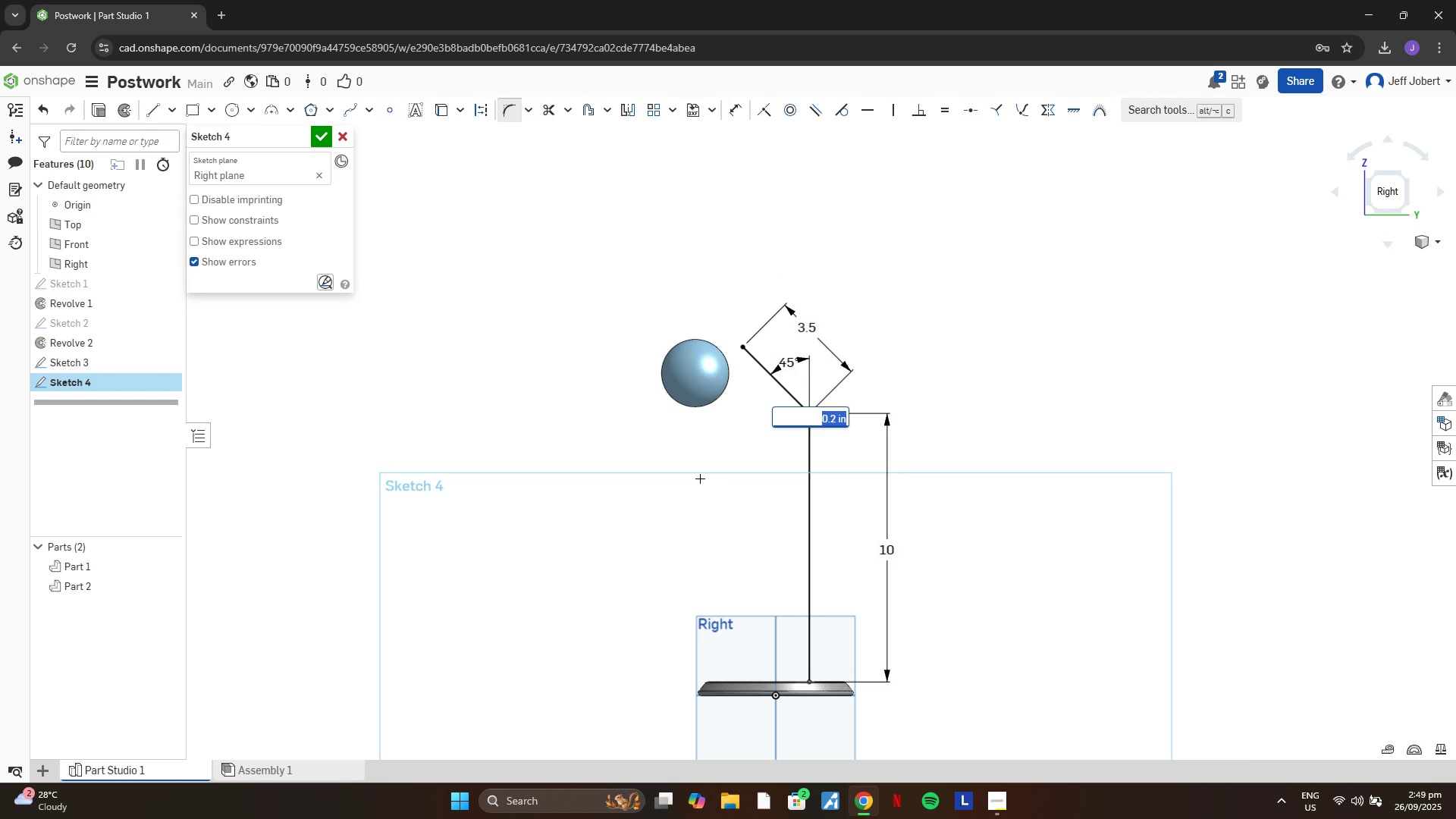 
key(0)
 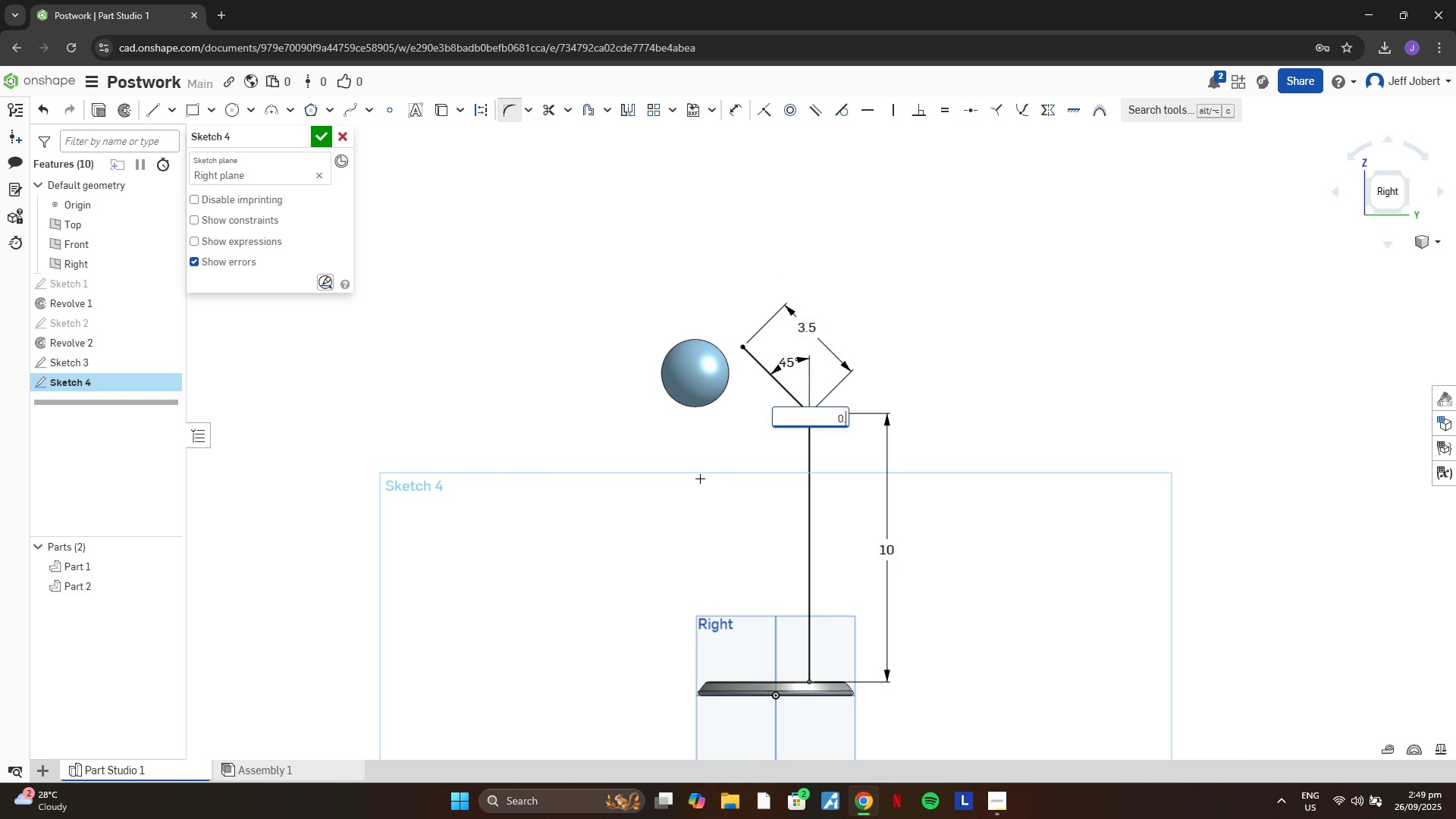 
key(Period)
 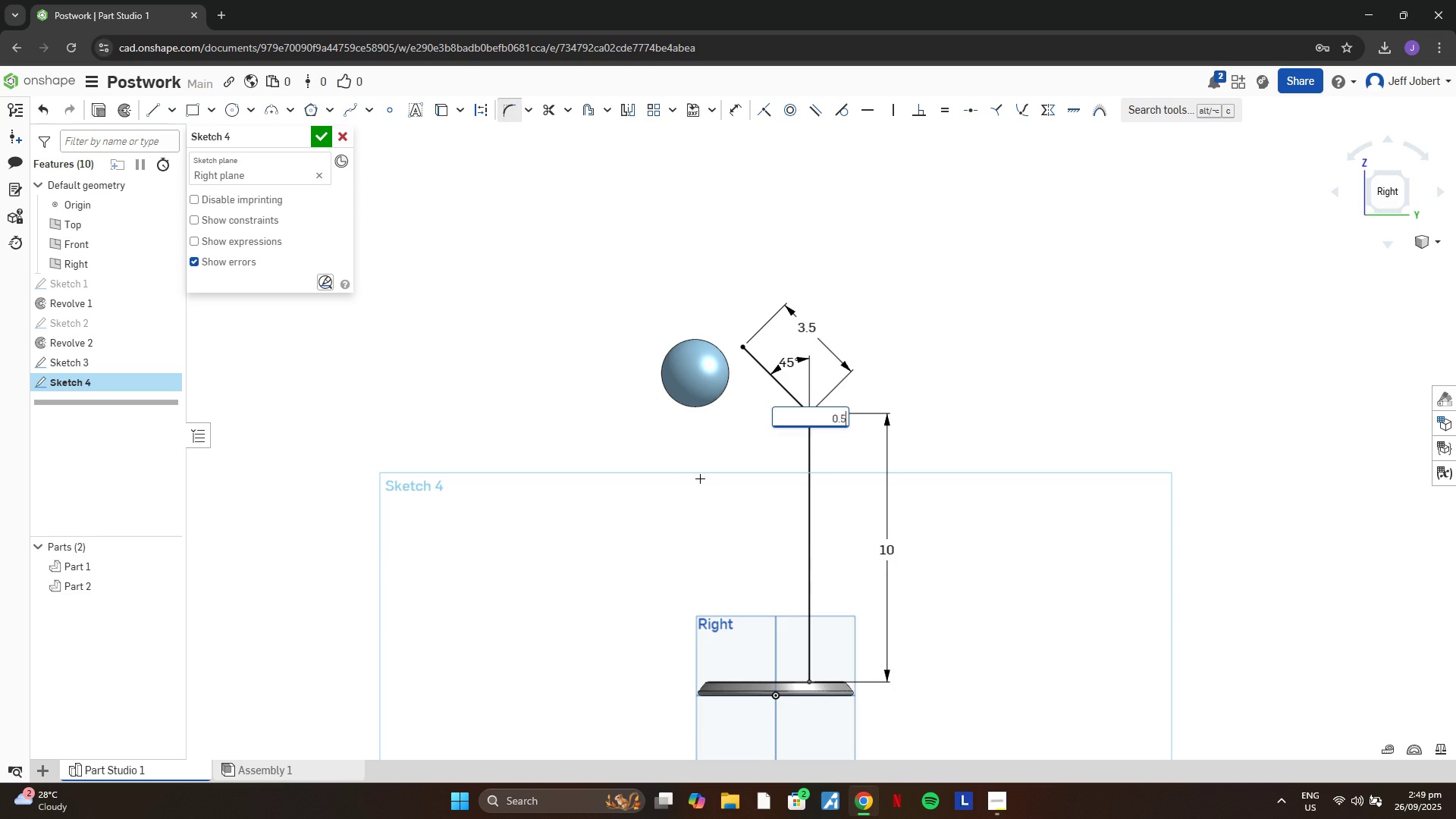 
key(5)
 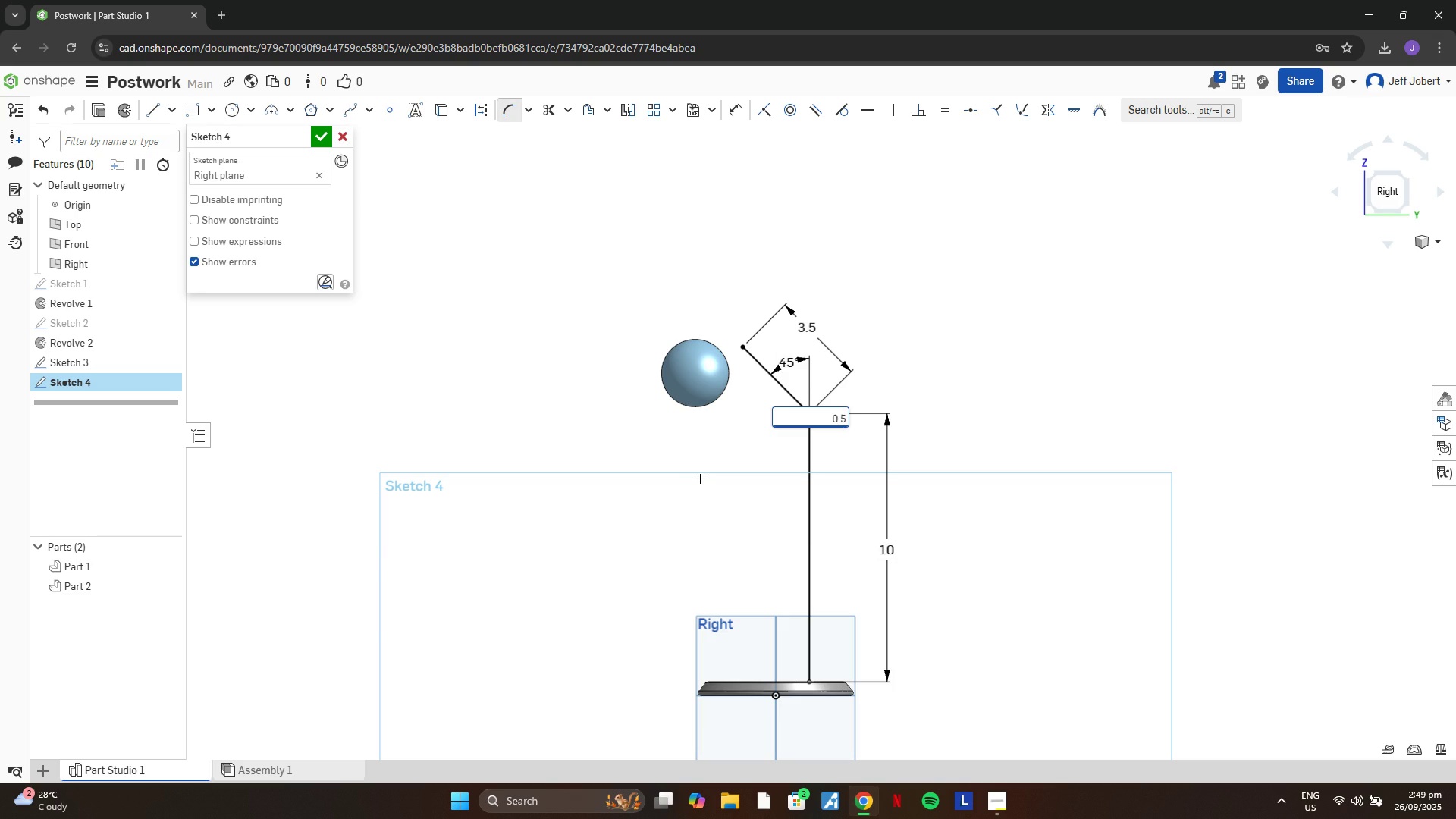 
key(Enter)
 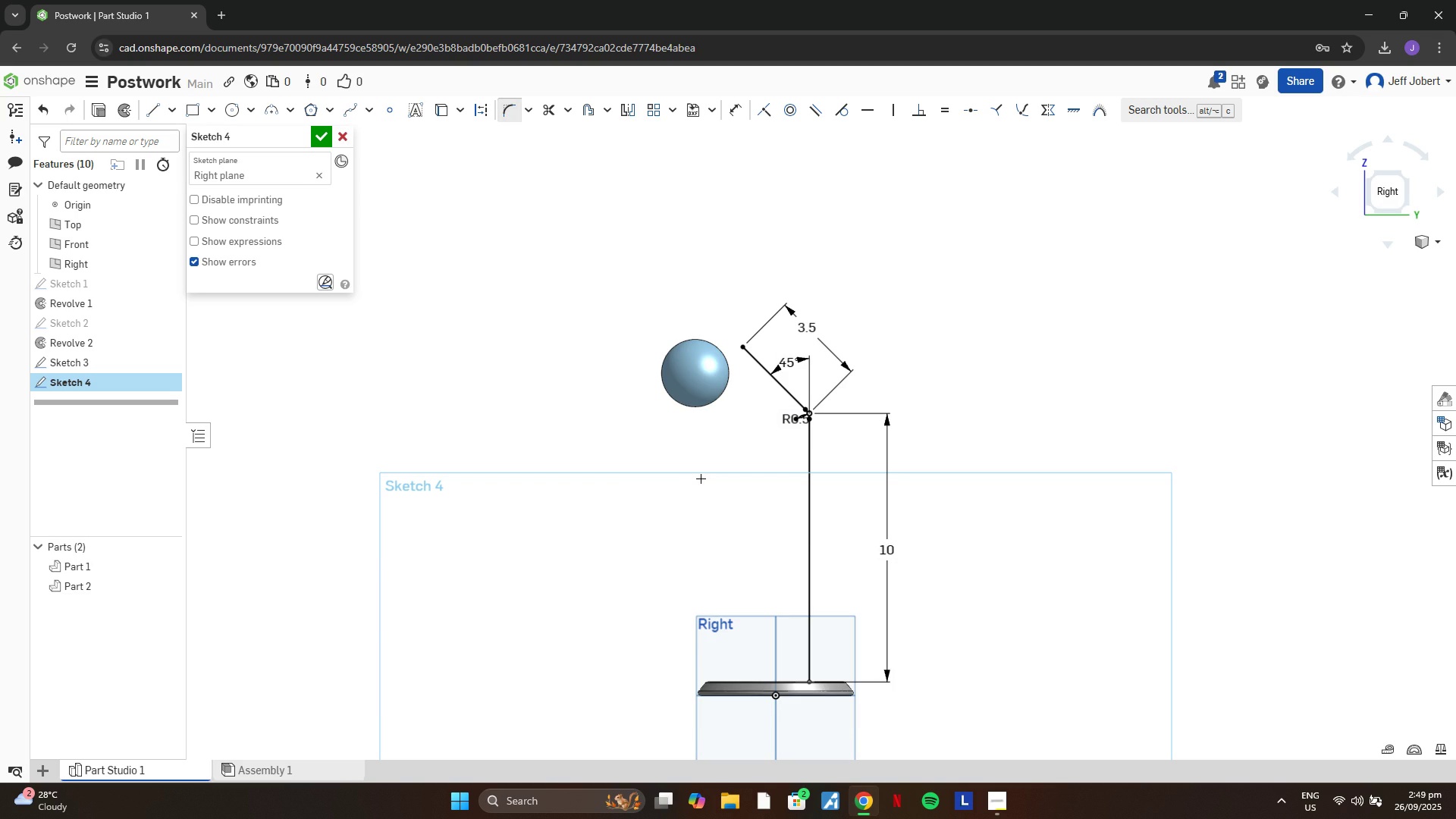 
scroll: coordinate [792, 359], scroll_direction: up, amount: 9.0
 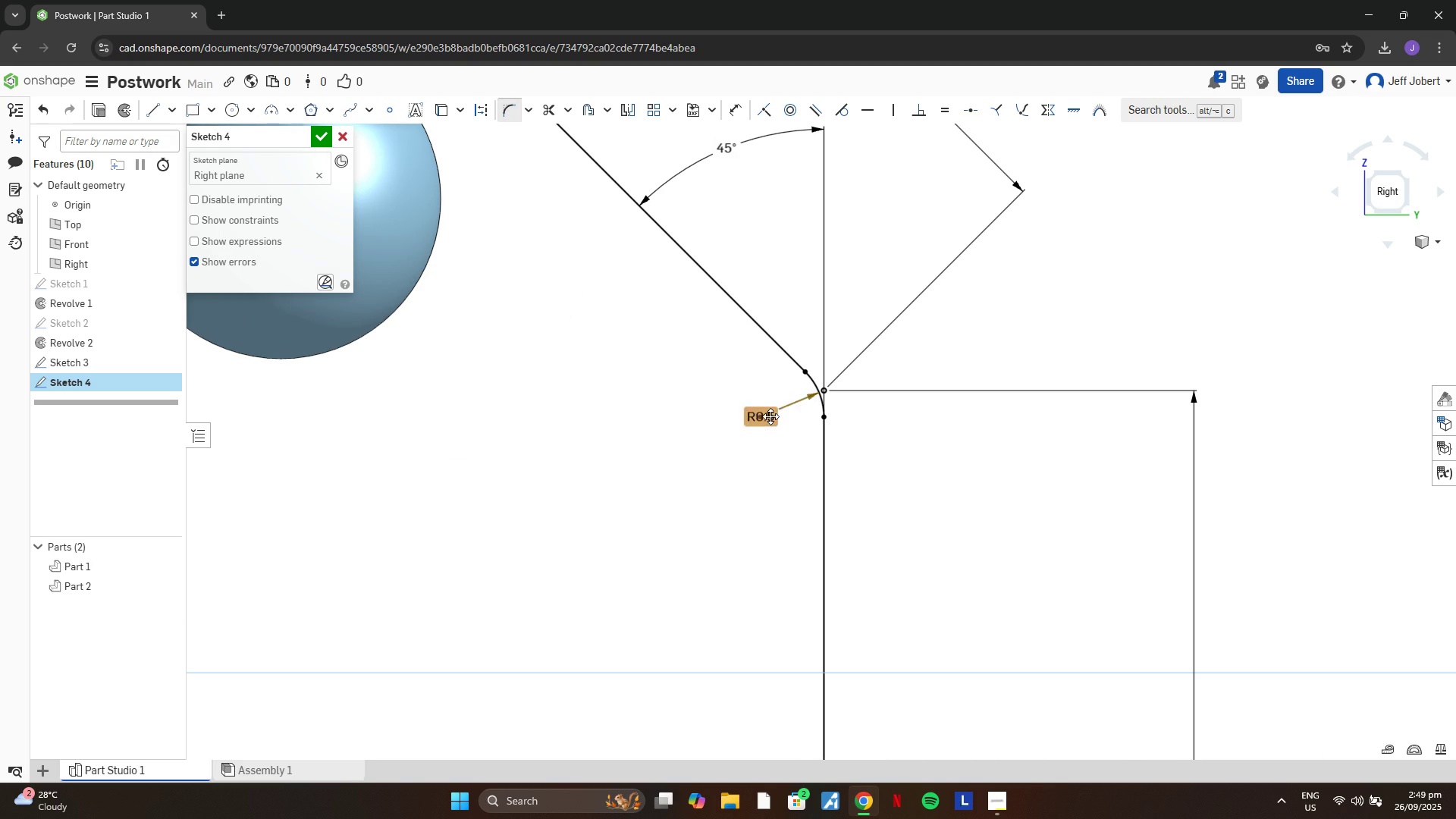 
double_click([770, 416])
 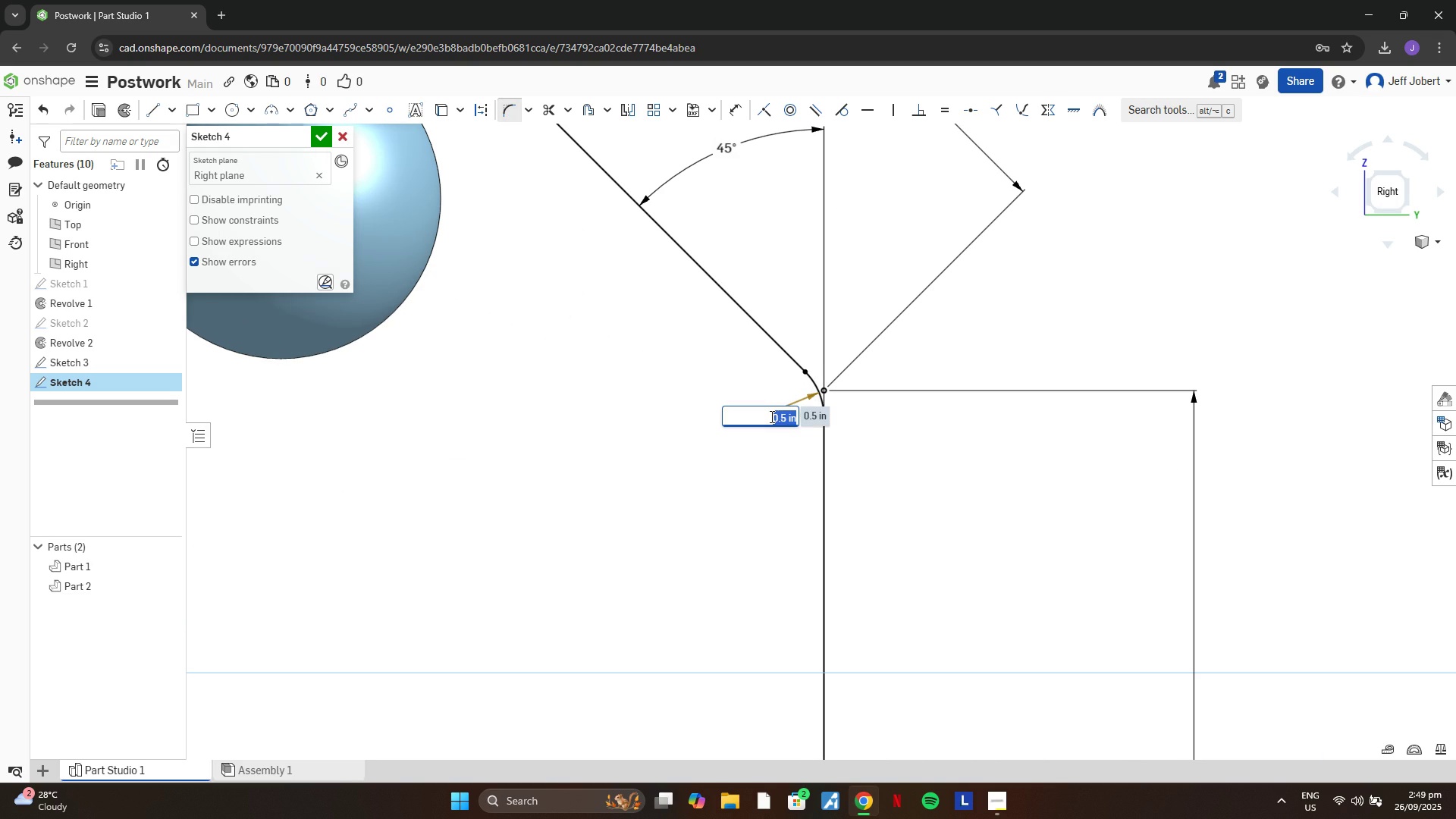 
key(1)
 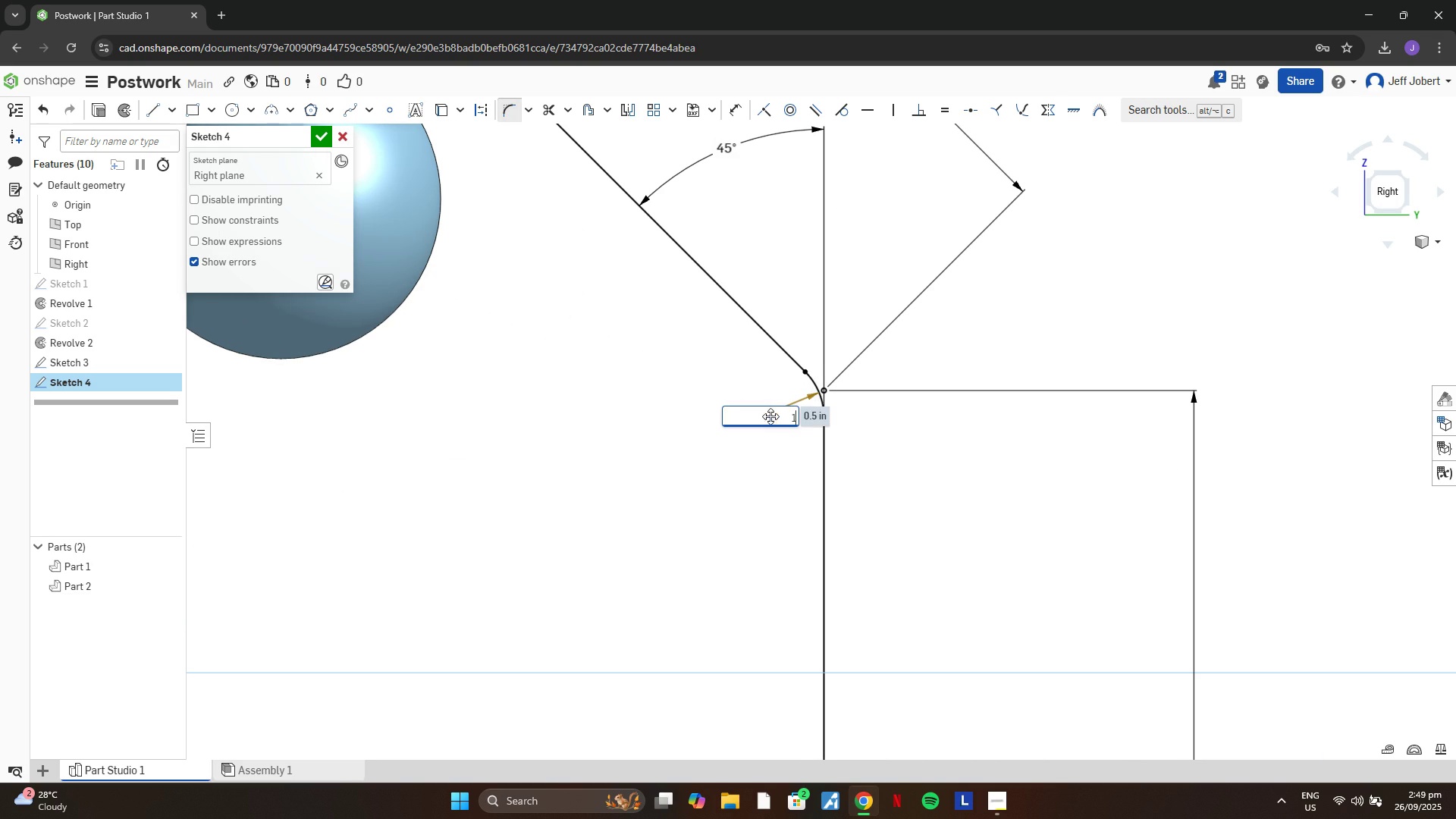 
key(Enter)
 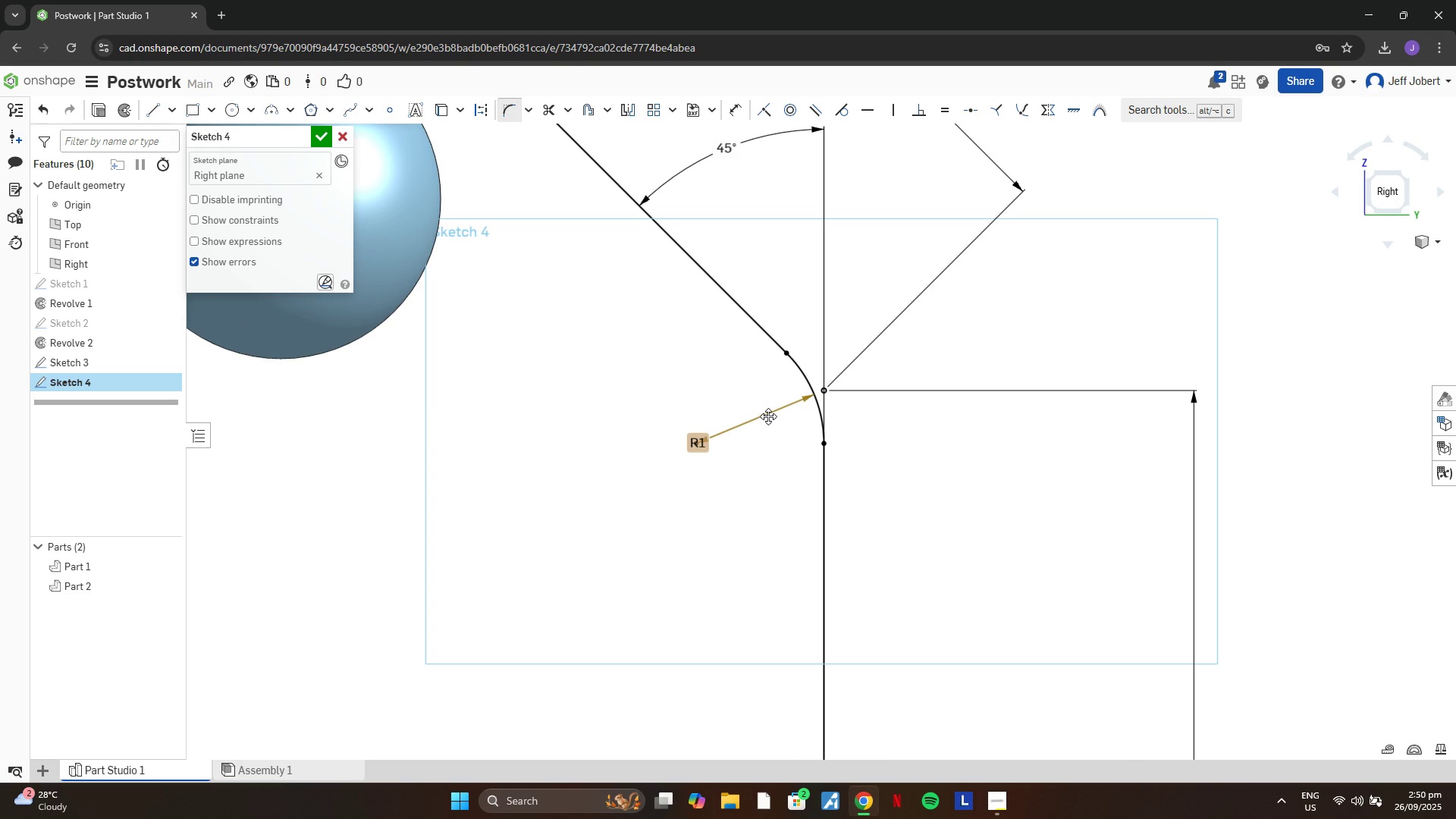 
left_click([710, 445])
 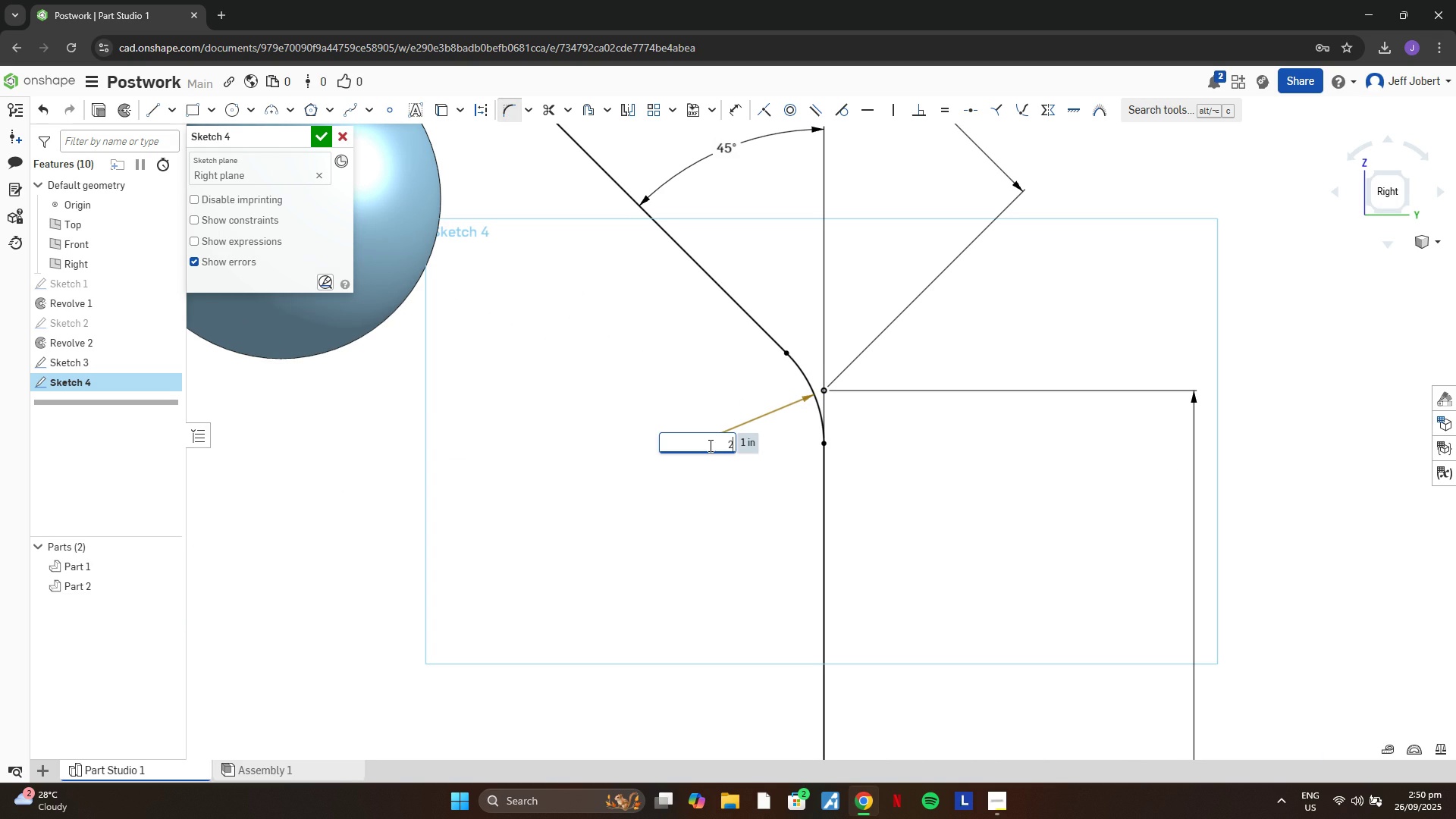 
key(2)
 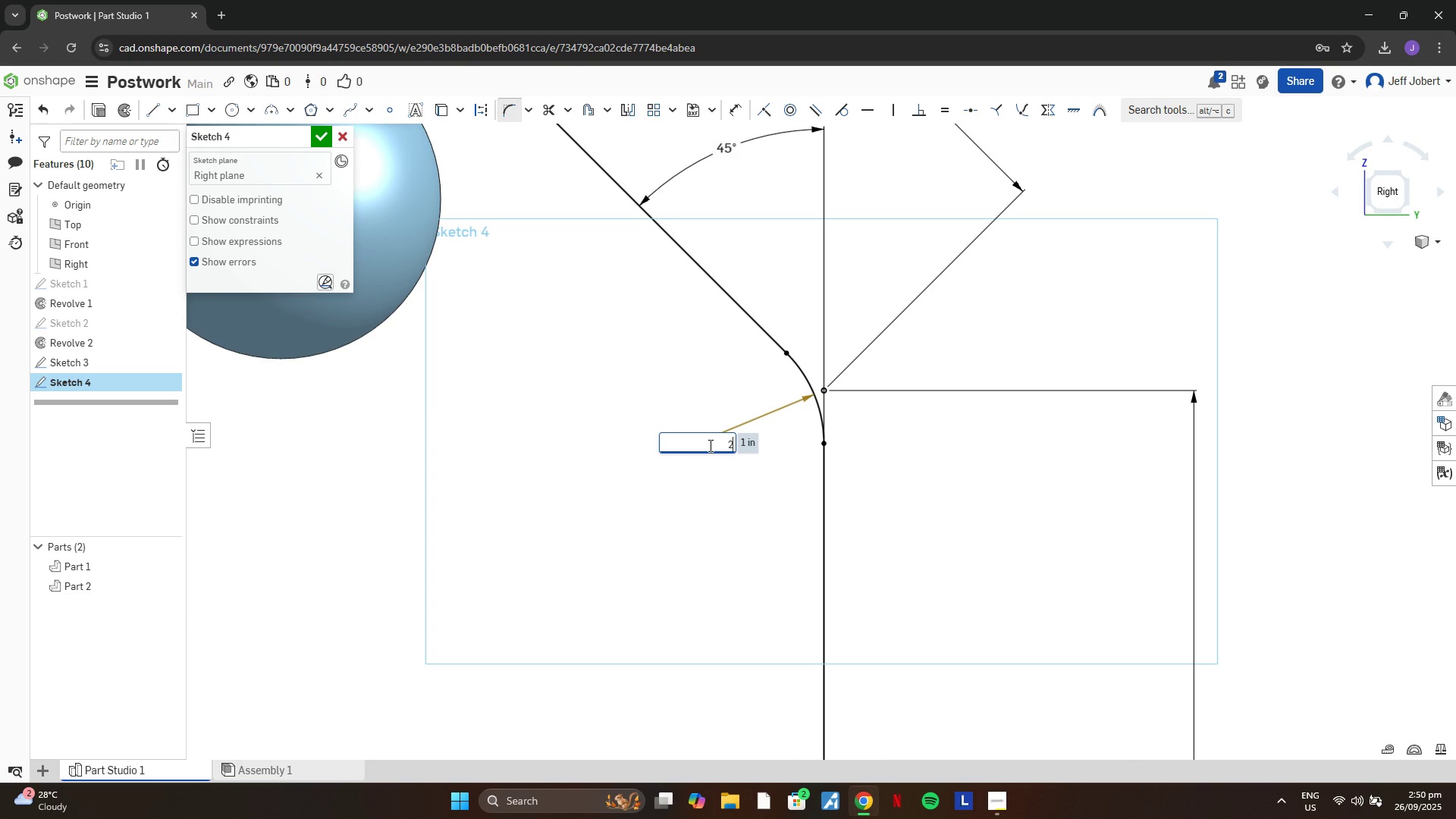 
key(Enter)
 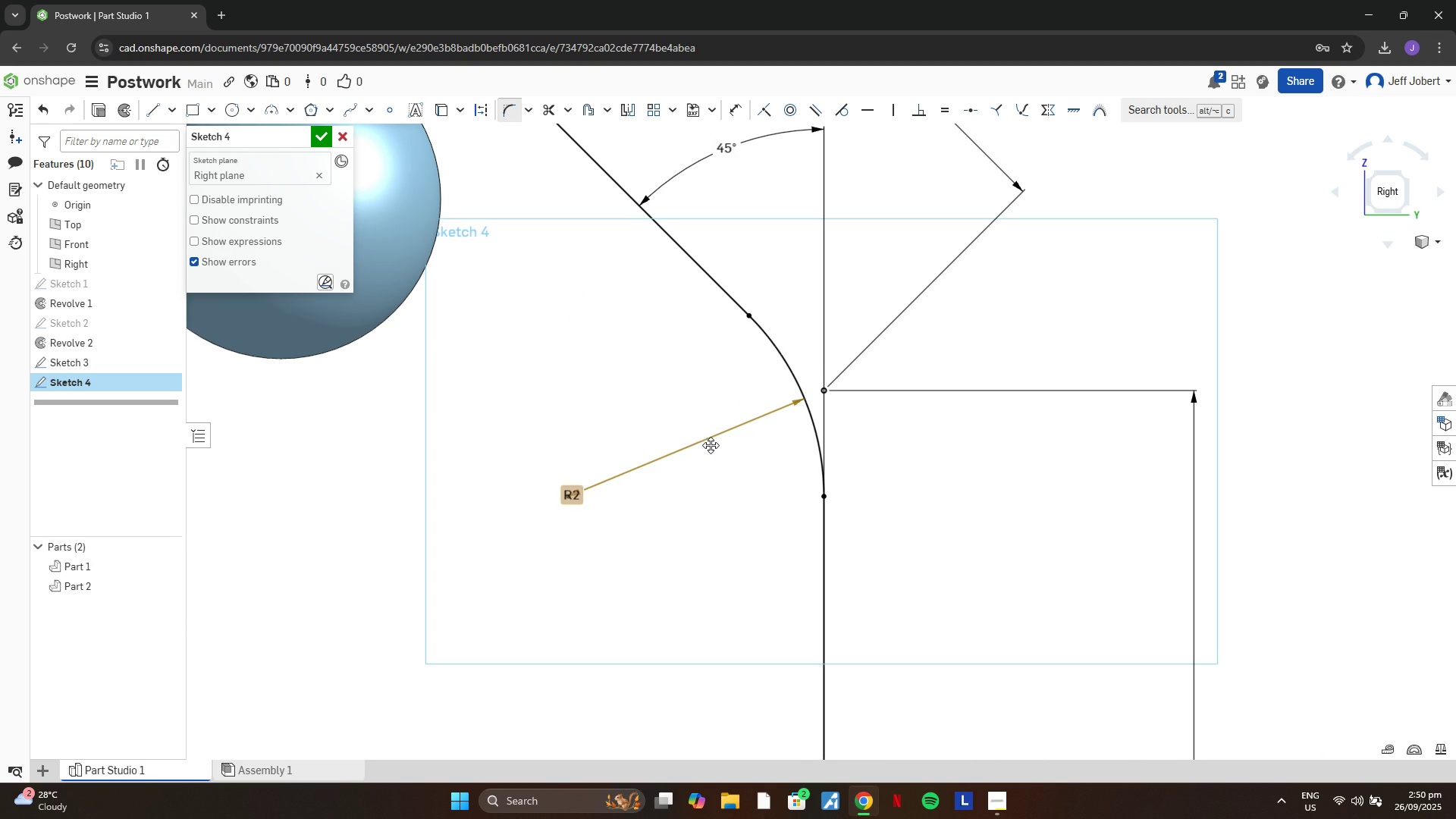 
scroll: coordinate [757, 480], scroll_direction: down, amount: 6.0
 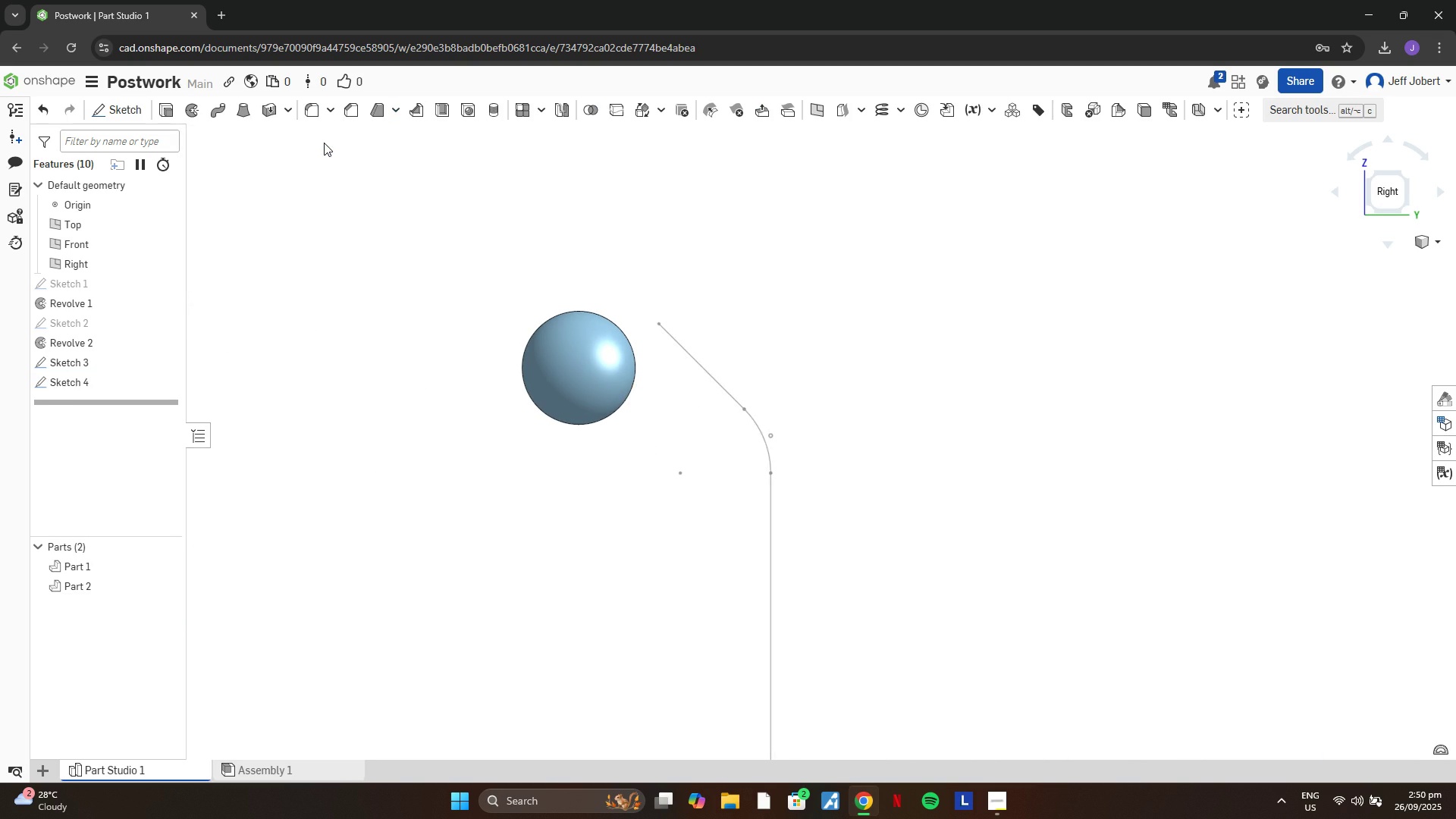 
left_click([323, 143])
 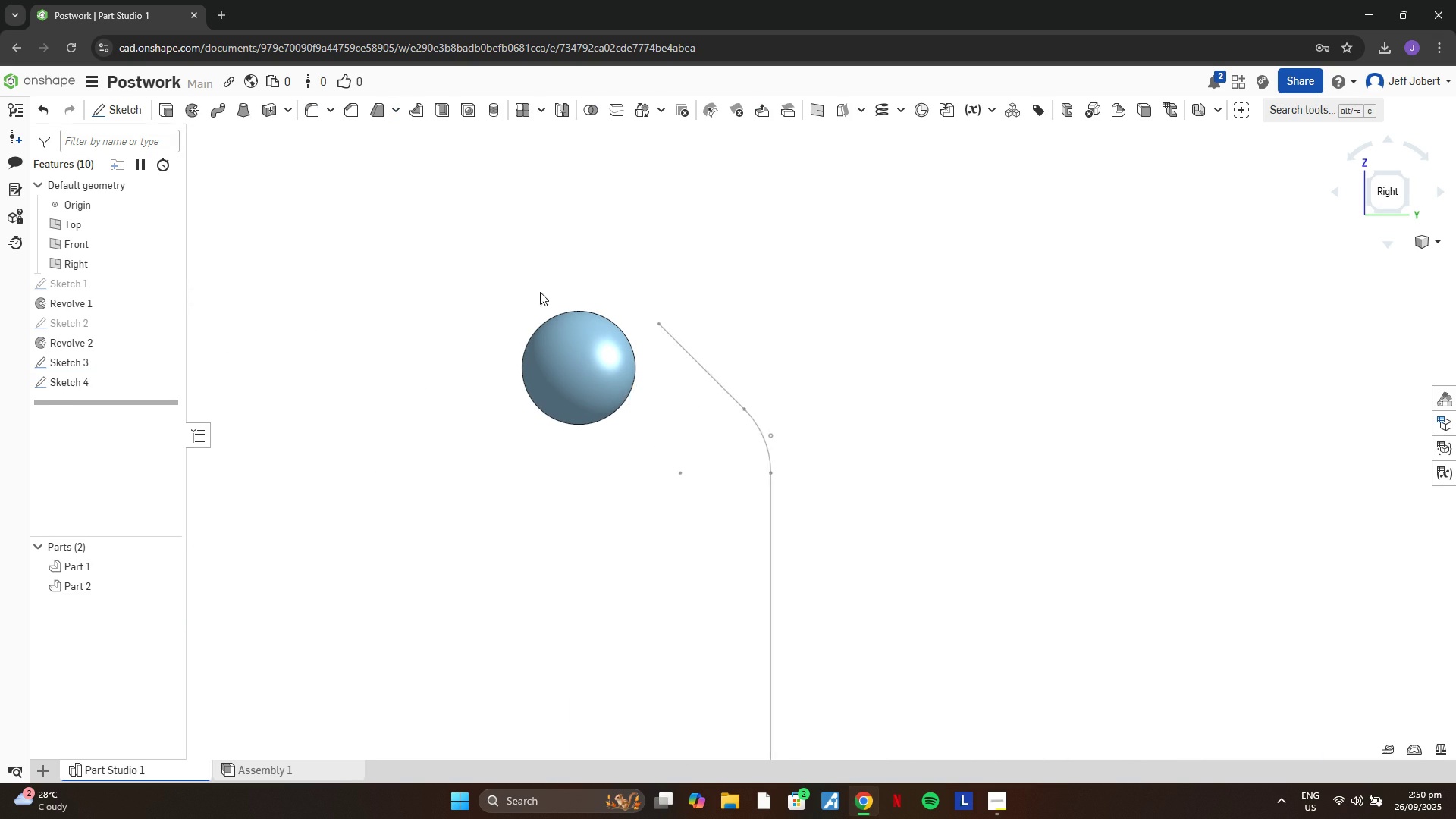 
scroll: coordinate [543, 289], scroll_direction: down, amount: 4.0
 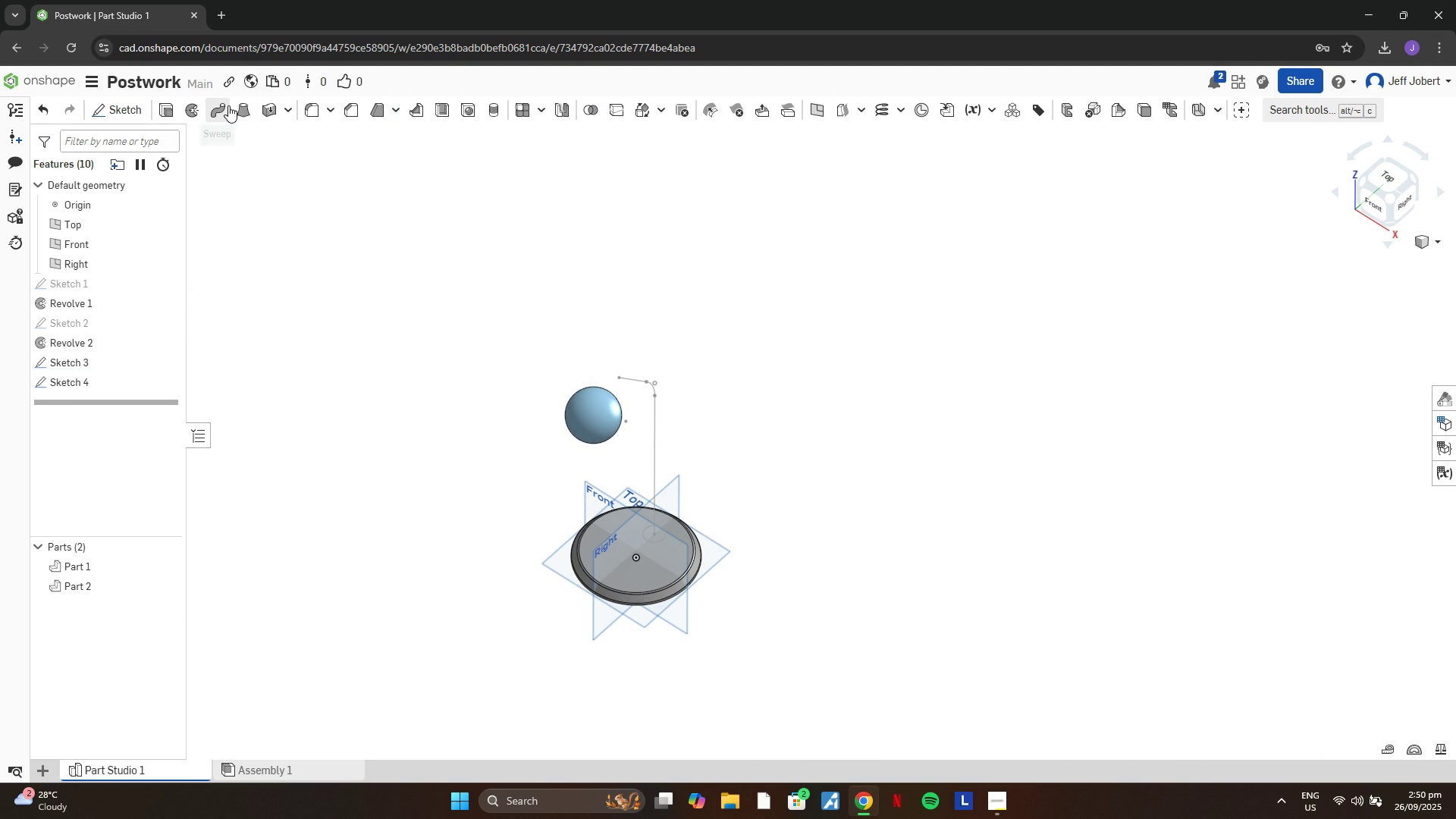 
left_click([226, 105])
 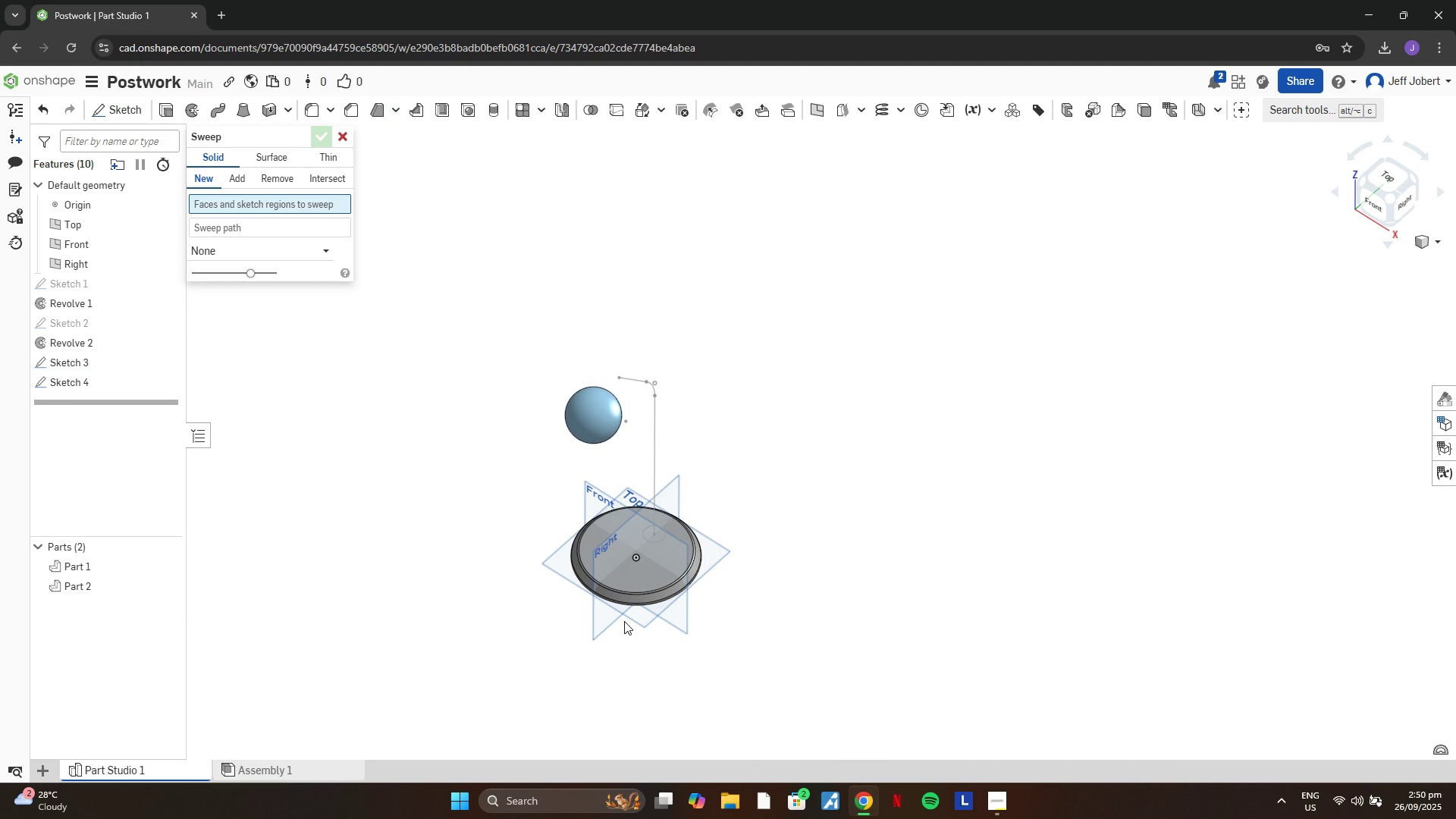 
scroll: coordinate [663, 512], scroll_direction: up, amount: 7.0
 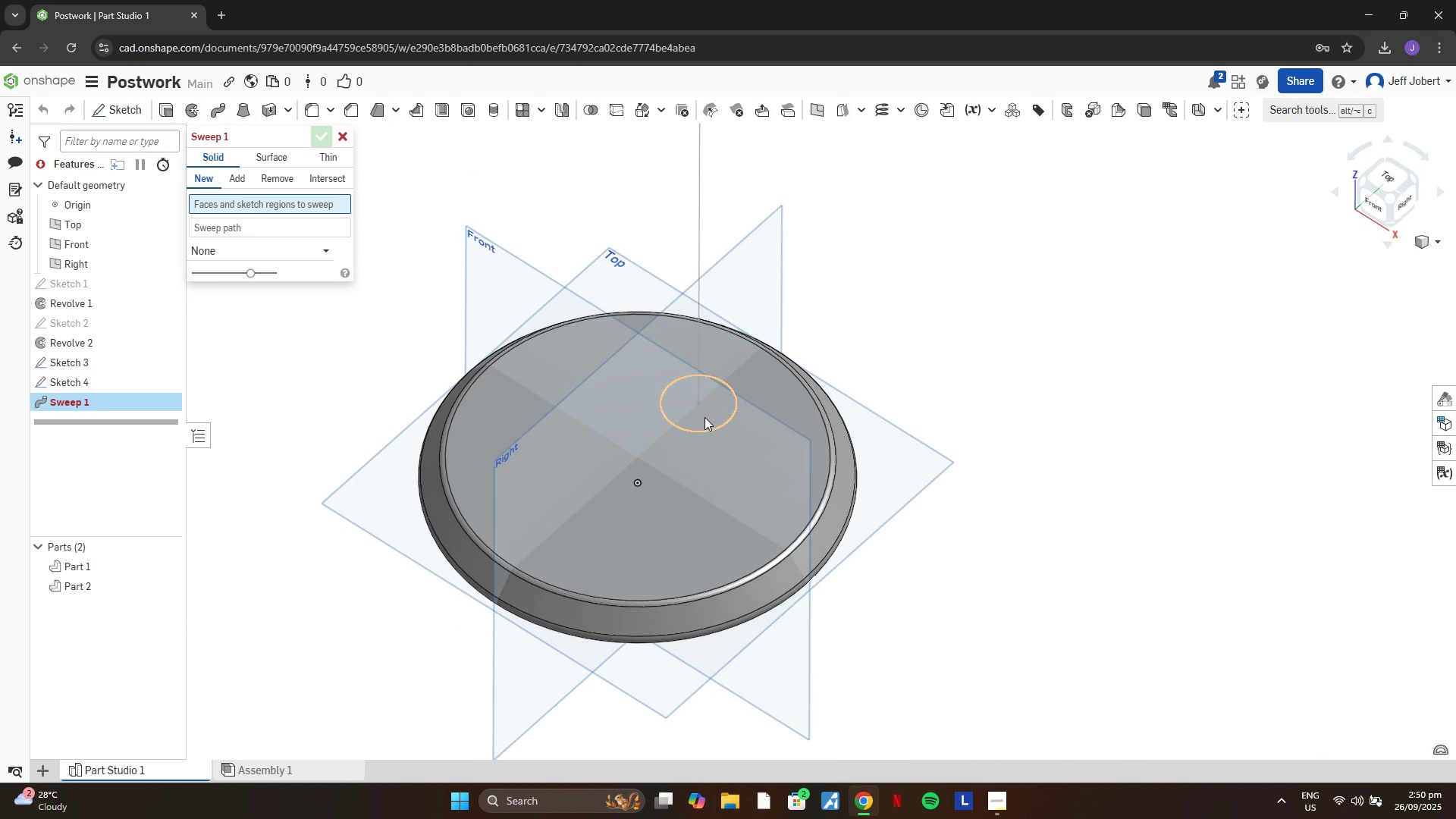 
left_click([704, 417])
 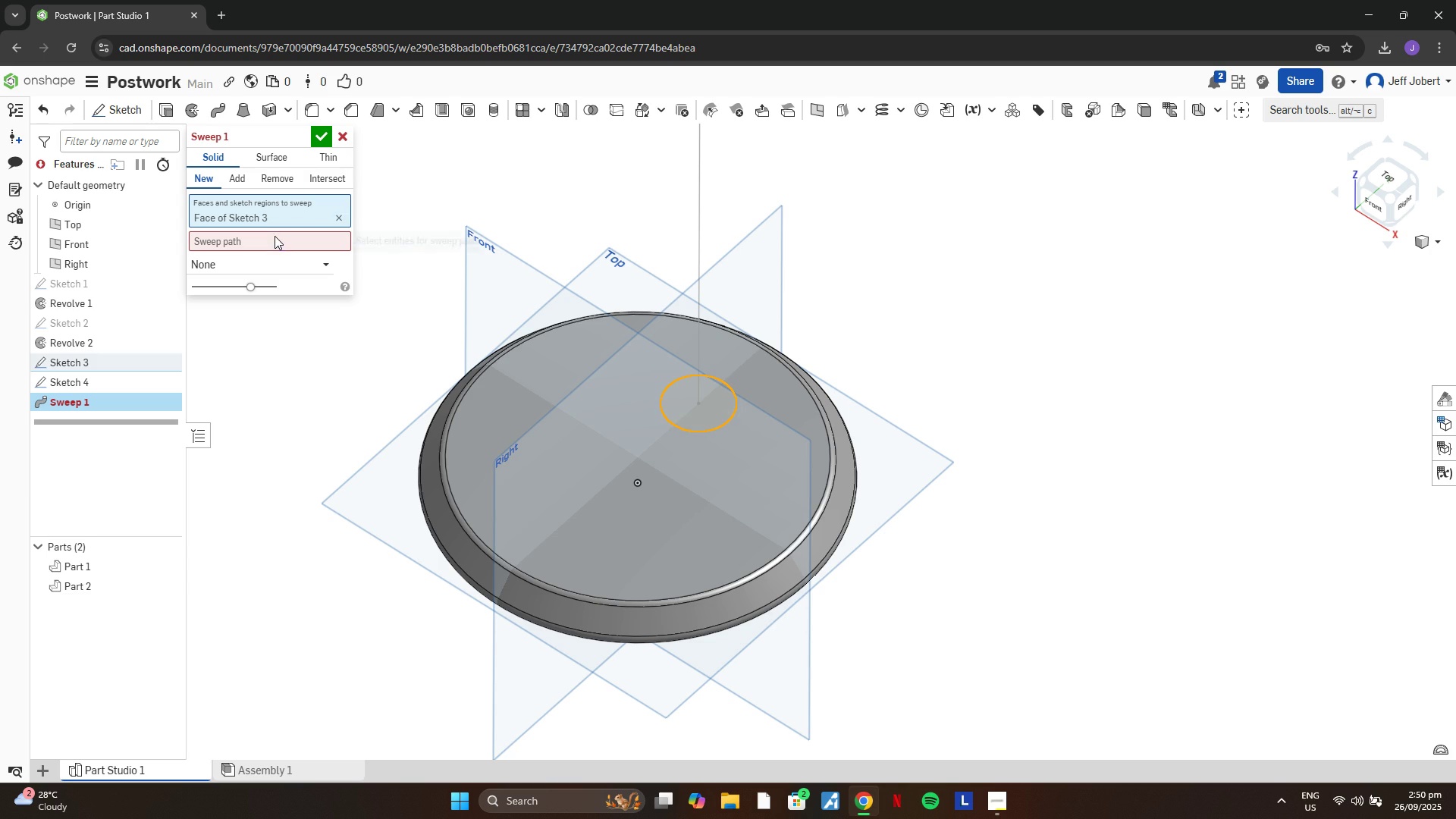 
left_click([275, 236])
 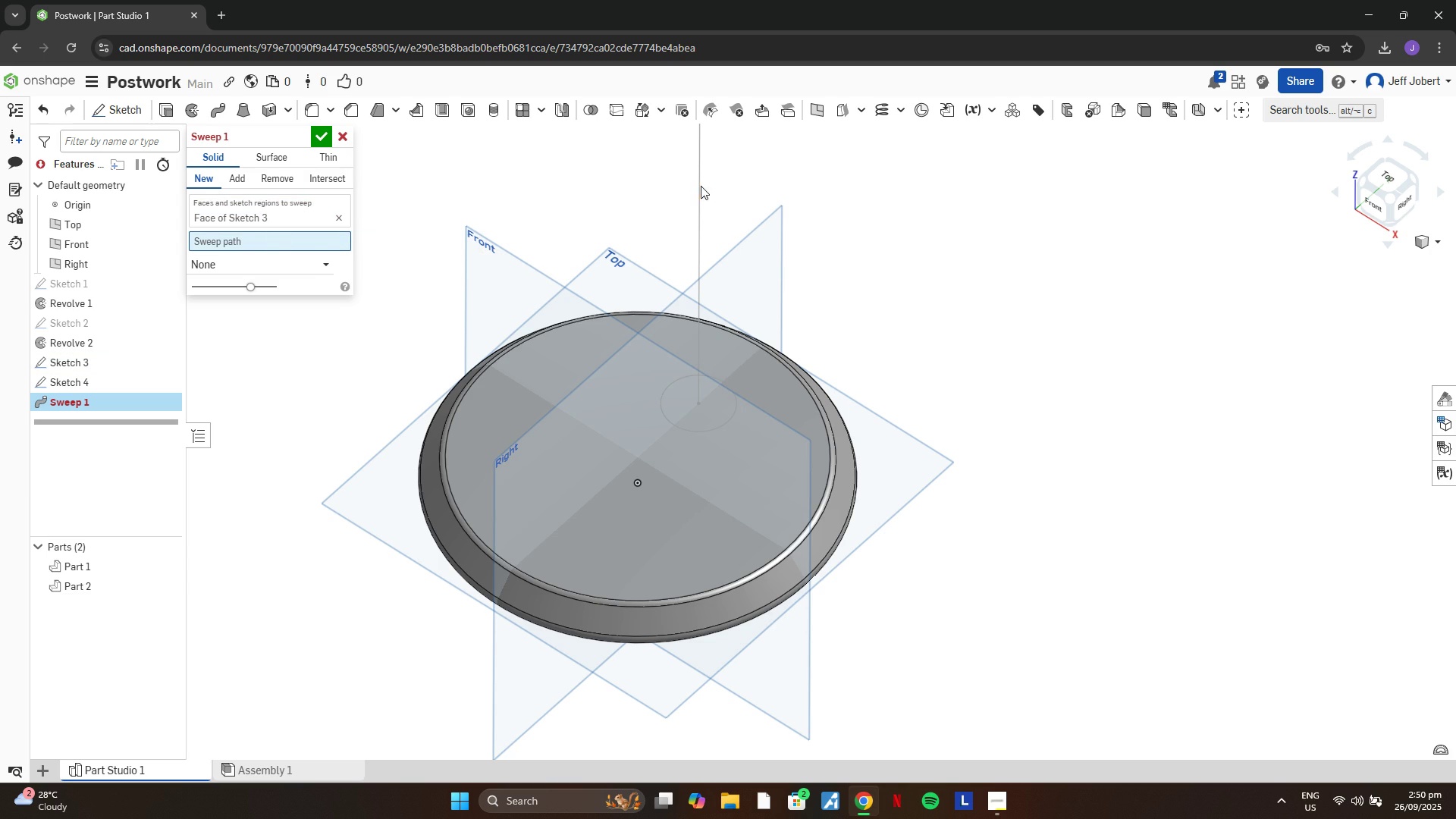 
left_click([700, 187])
 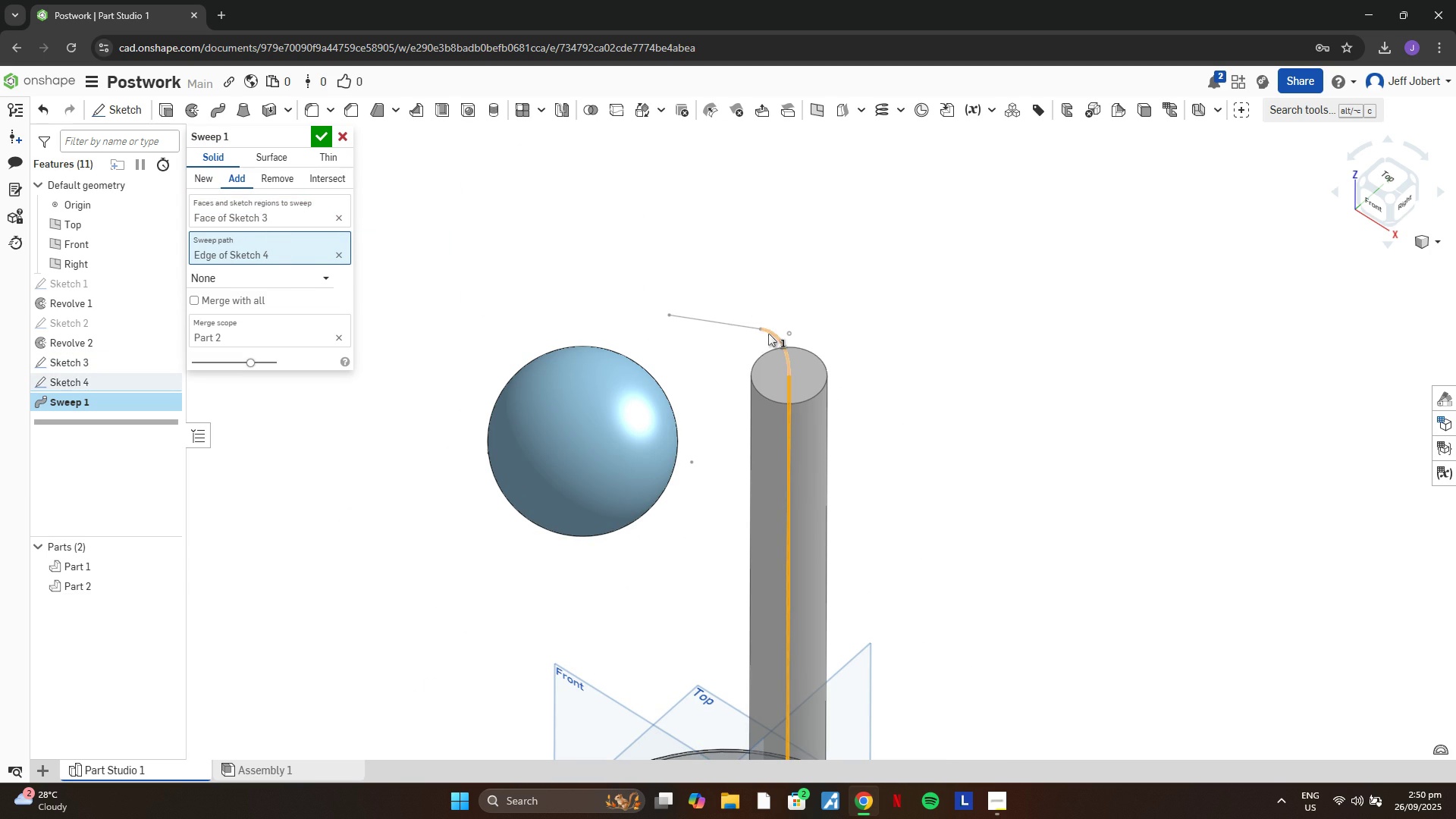 
left_click([768, 334])
 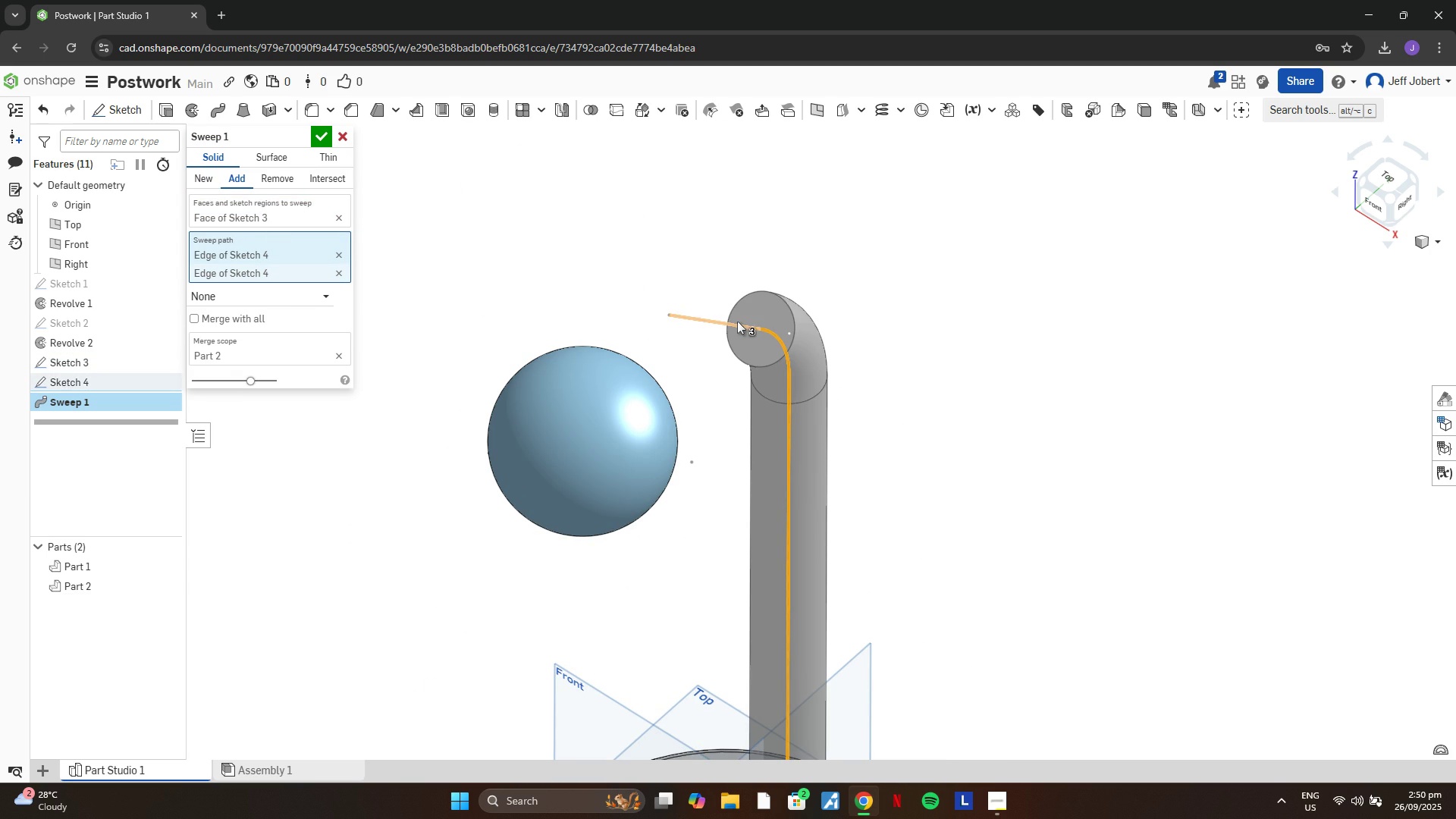 
left_click([739, 322])
 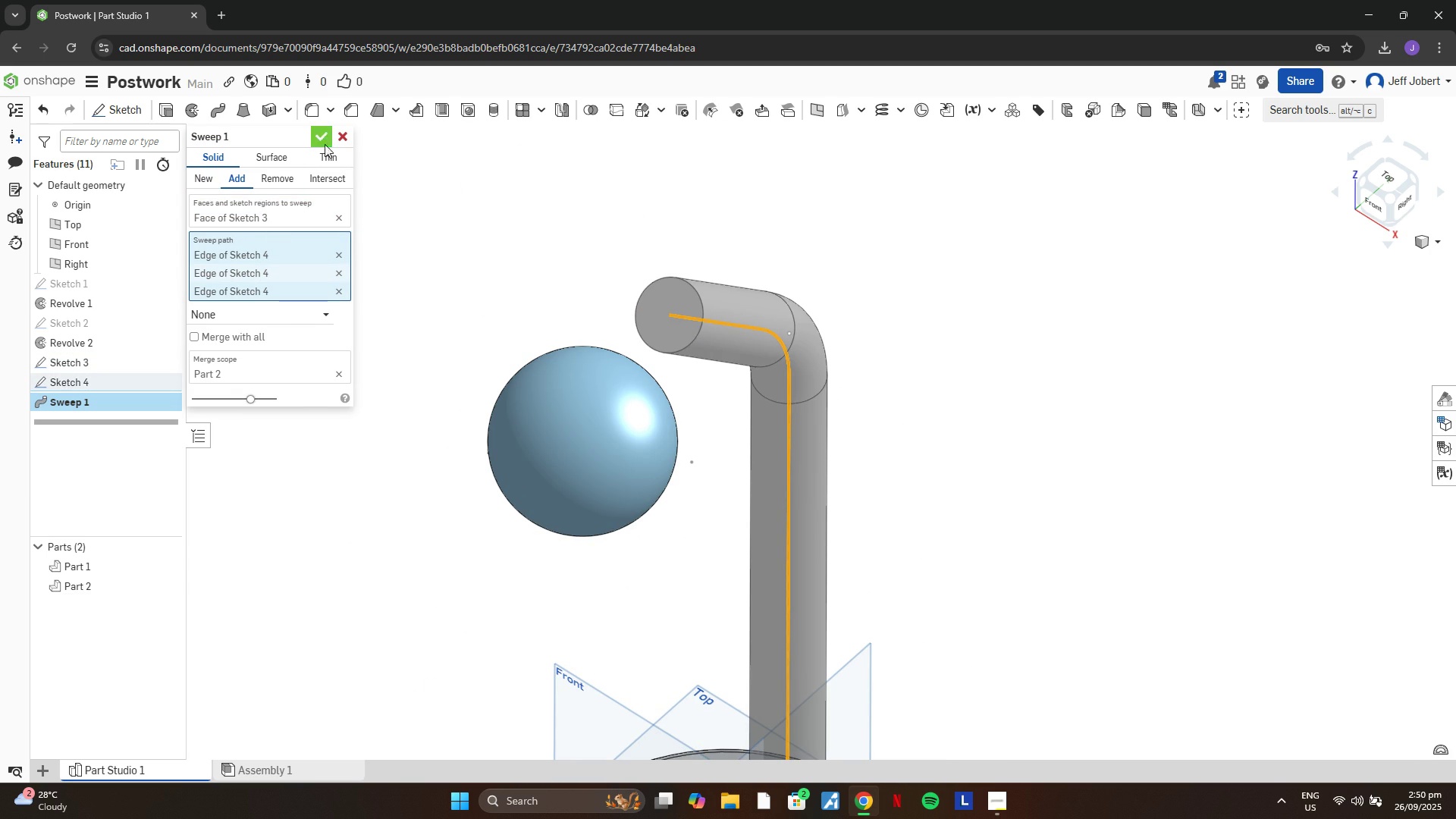 
left_click([325, 128])
 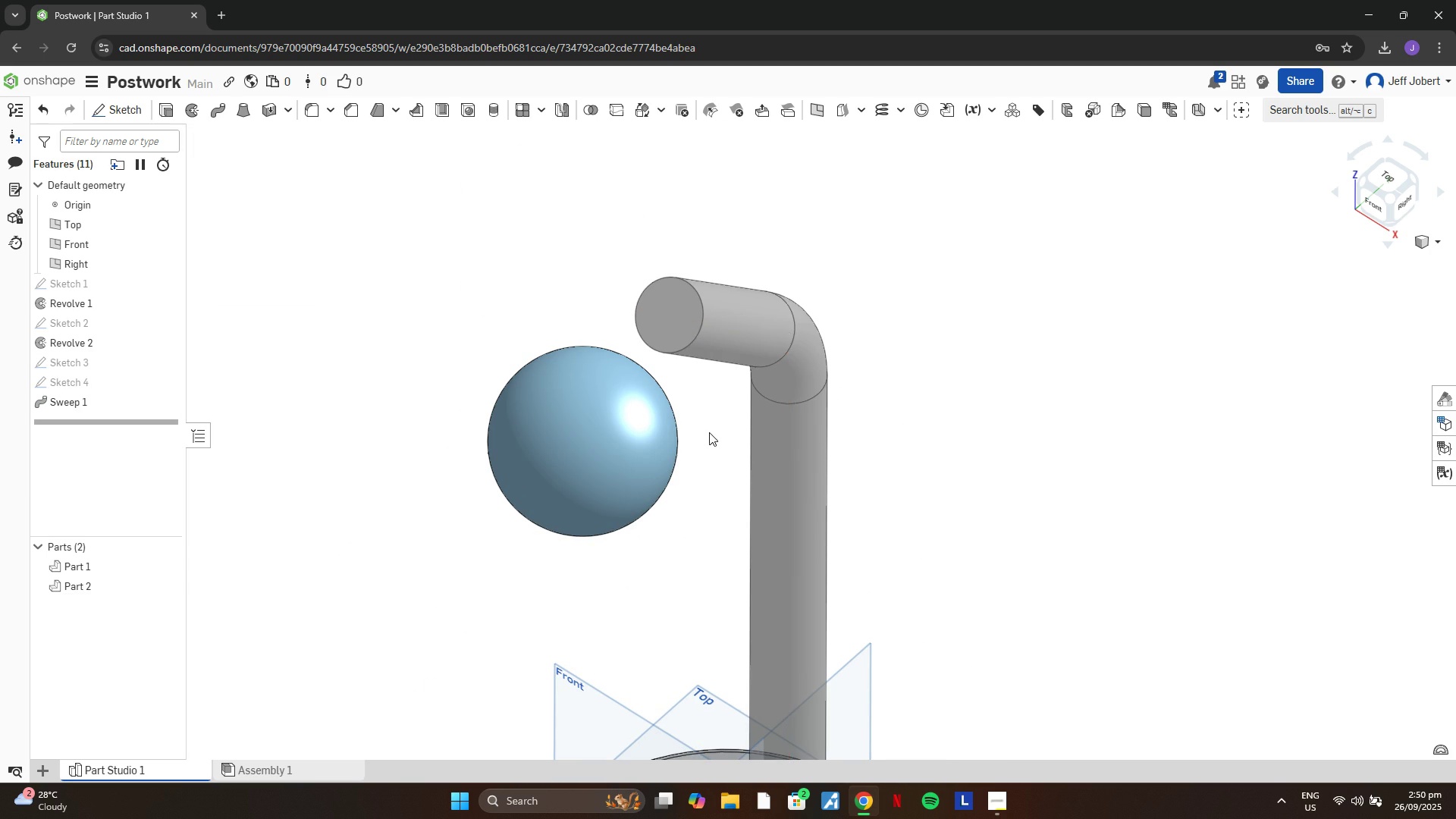 
scroll: coordinate [764, 394], scroll_direction: down, amount: 7.0
 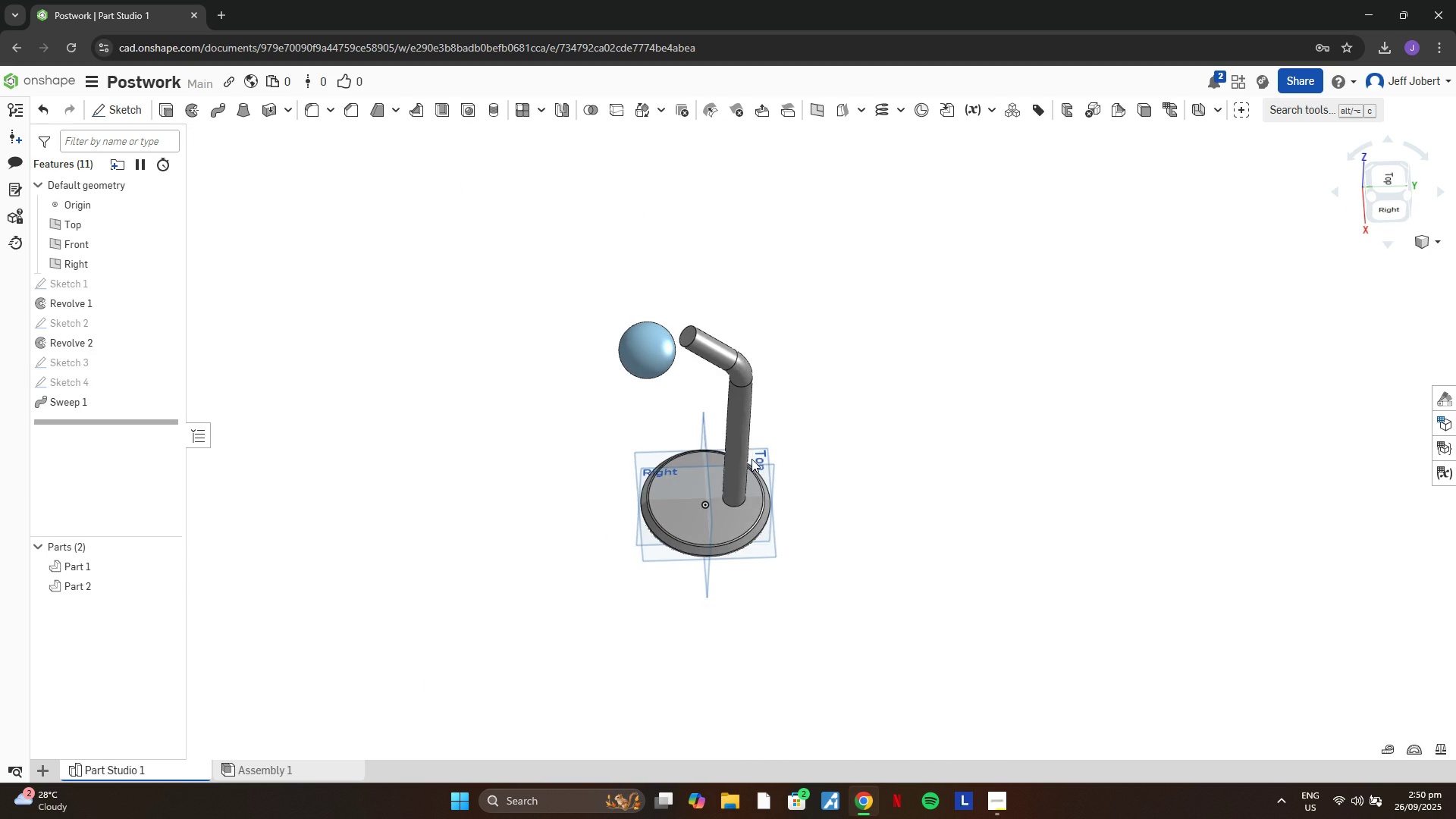 
scroll: coordinate [720, 473], scroll_direction: up, amount: 6.0
 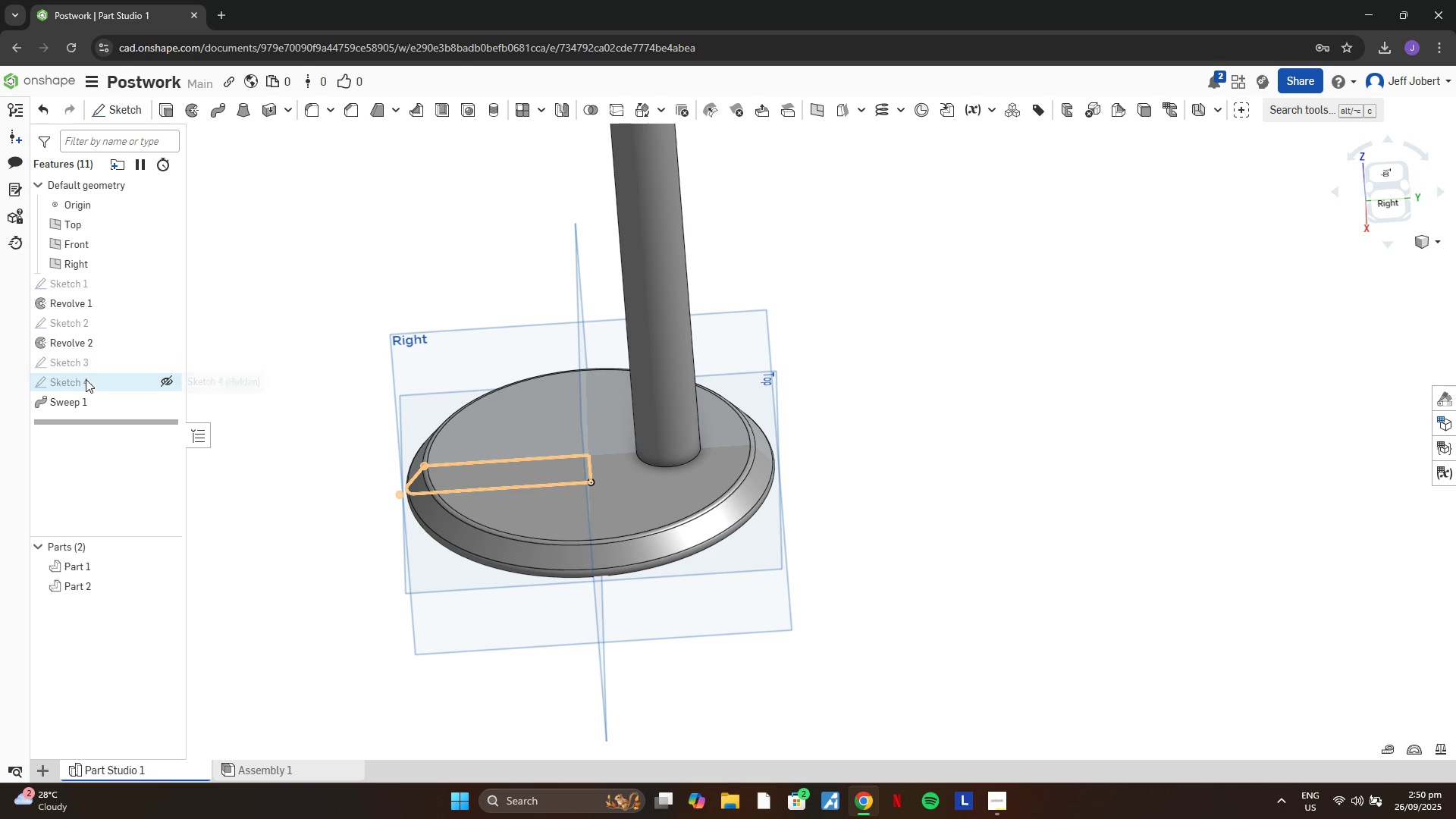 
double_click([91, 369])